 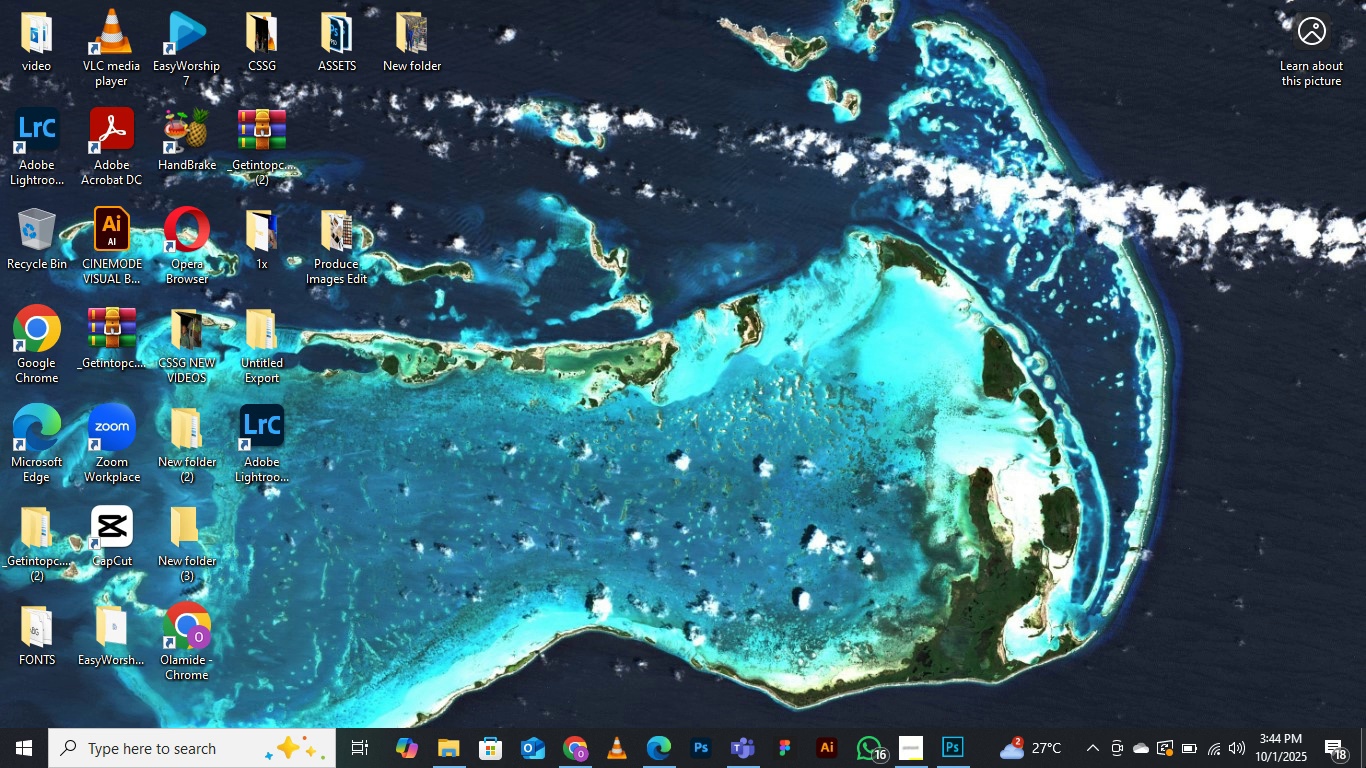 
mouse_move([1363, 789])
 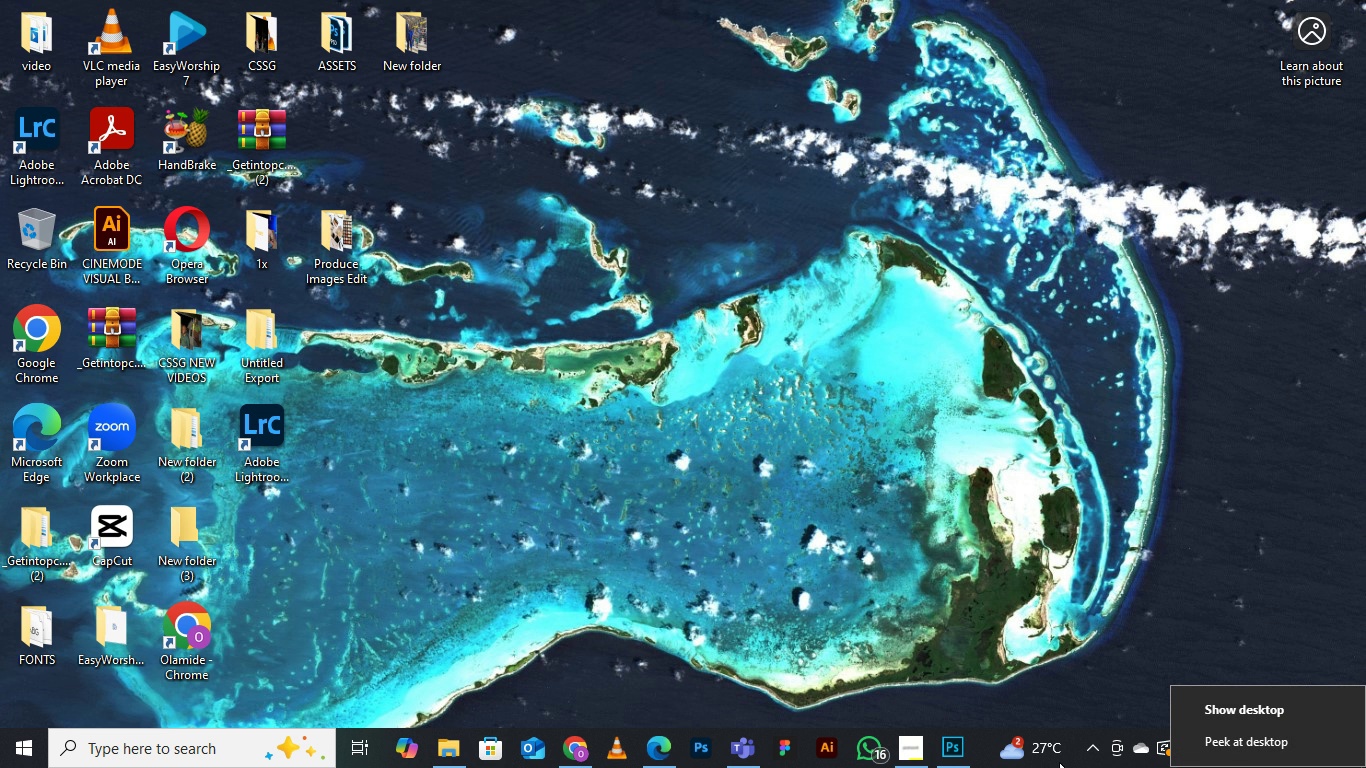 
wait(5.12)
 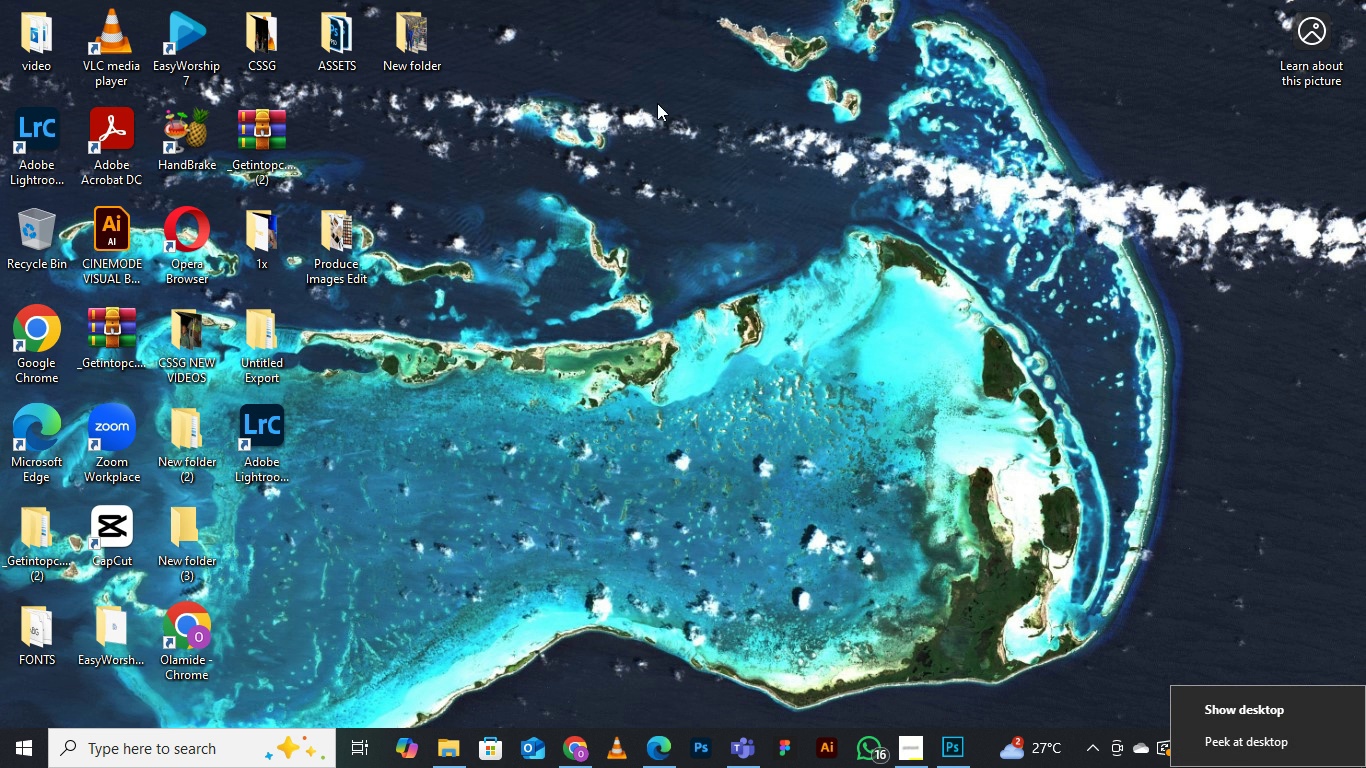 
mouse_move([994, 757])
 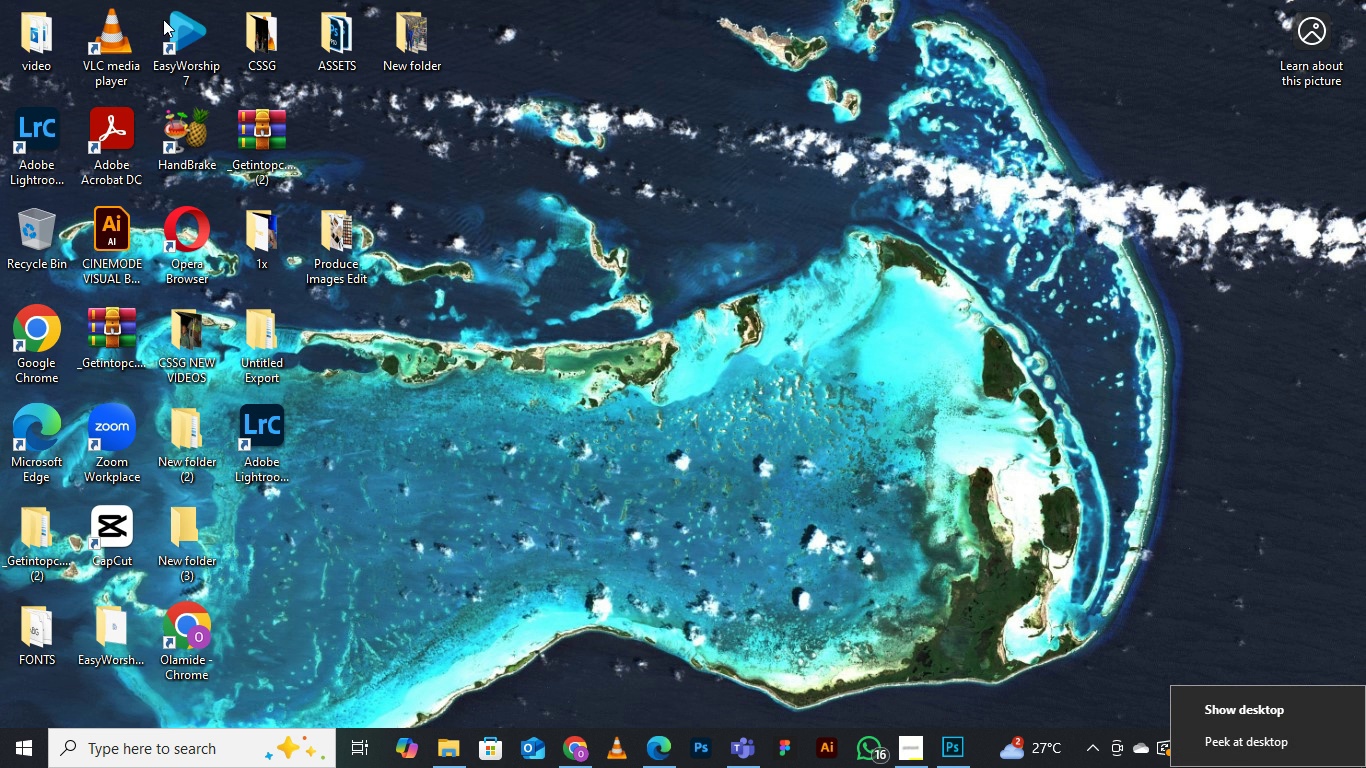 
wait(7.14)
 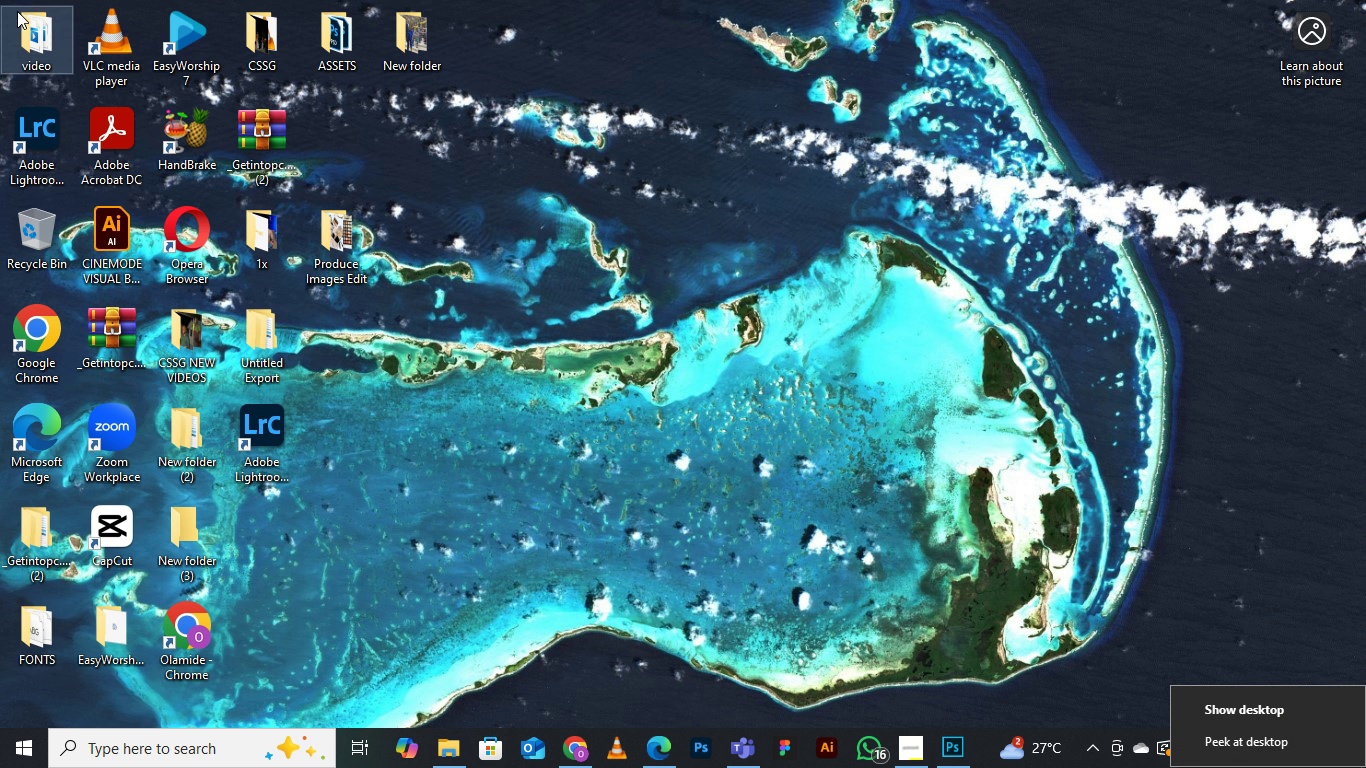 
left_click([916, 747])